 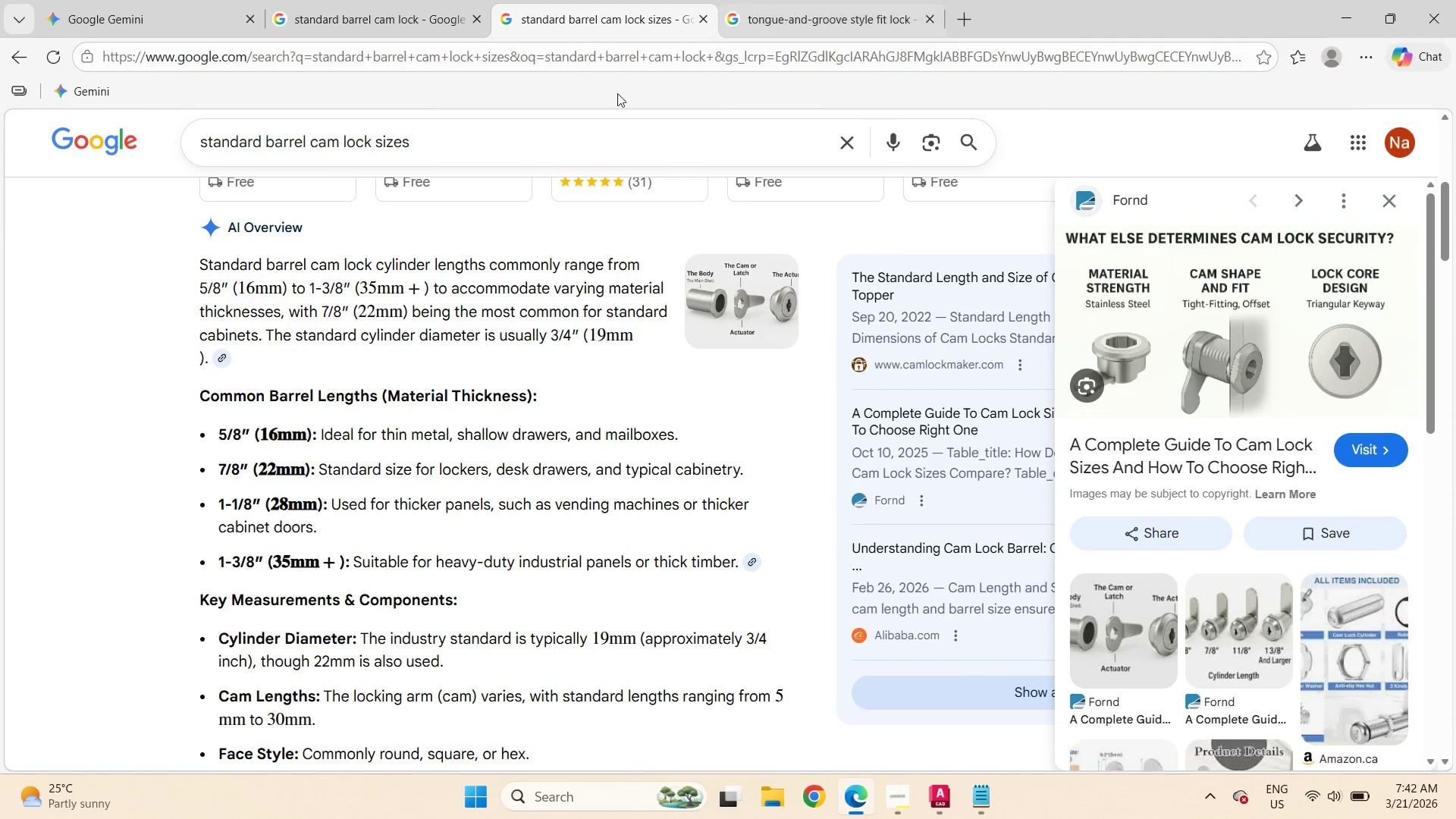 
scroll: coordinate [488, 484], scroll_direction: down, amount: 1.0
 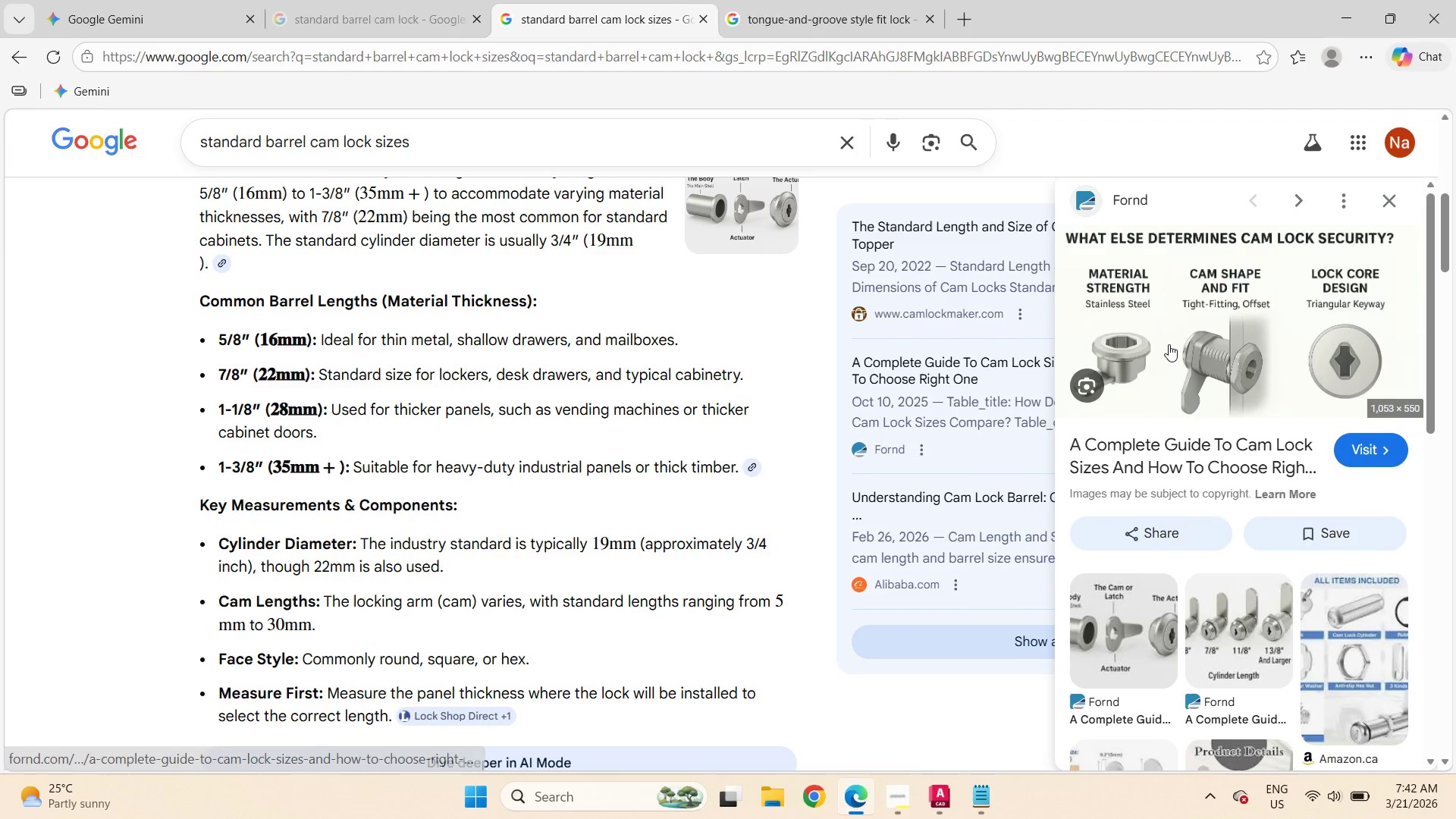 
wait(28.96)
 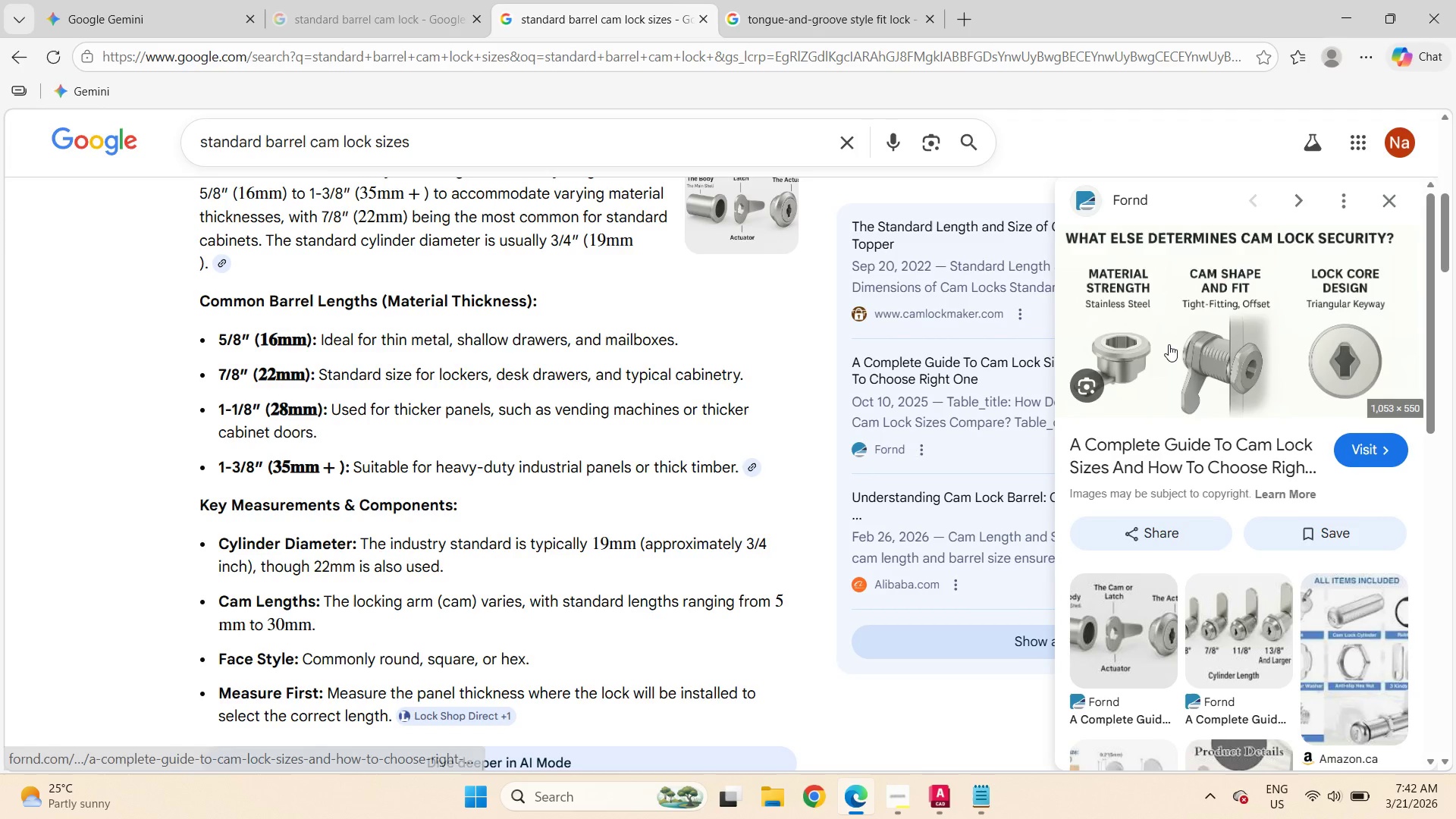 
scroll: coordinate [1245, 629], scroll_direction: down, amount: 3.0
 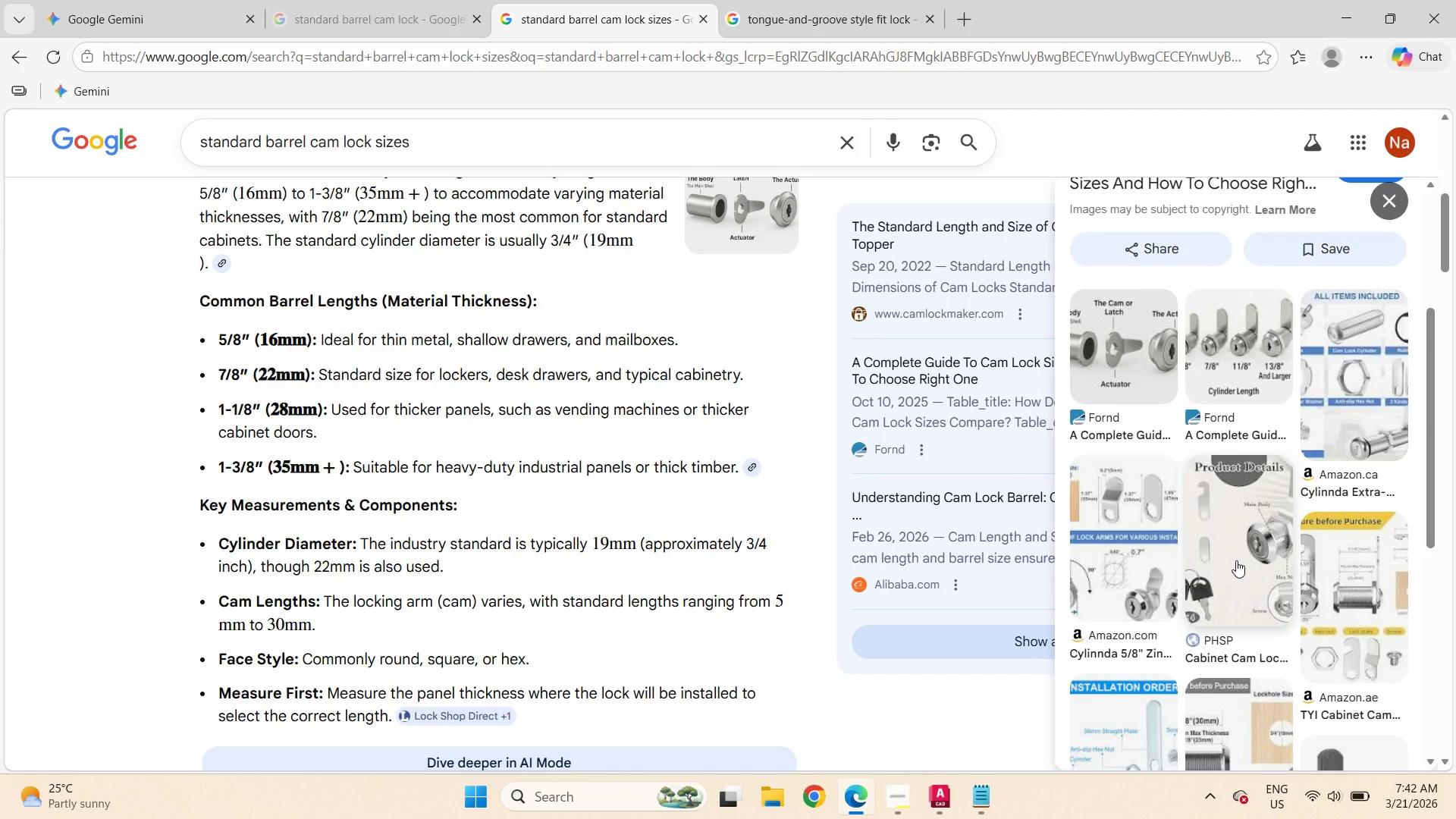 
wait(5.25)
 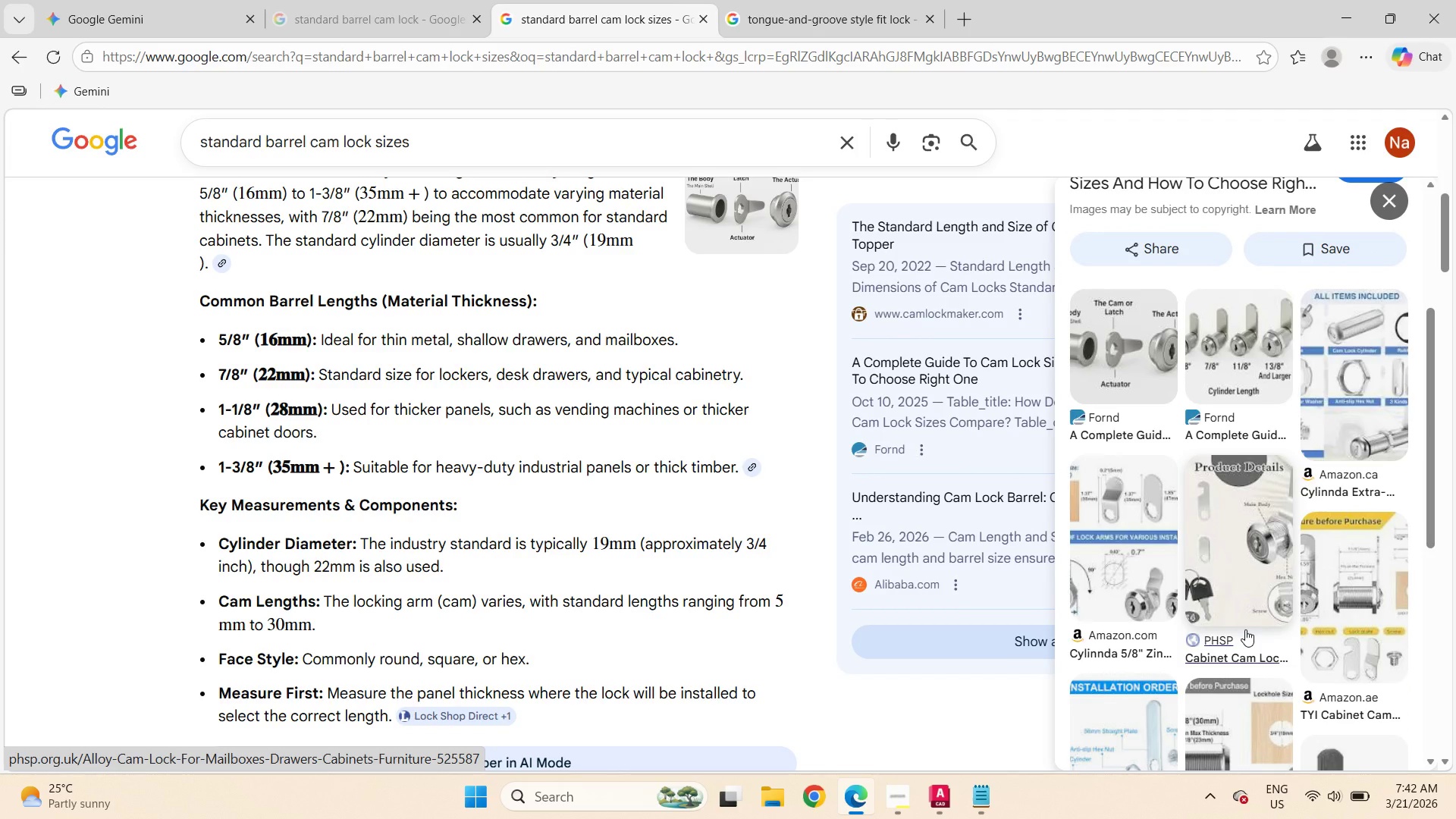 
left_click([1243, 534])
 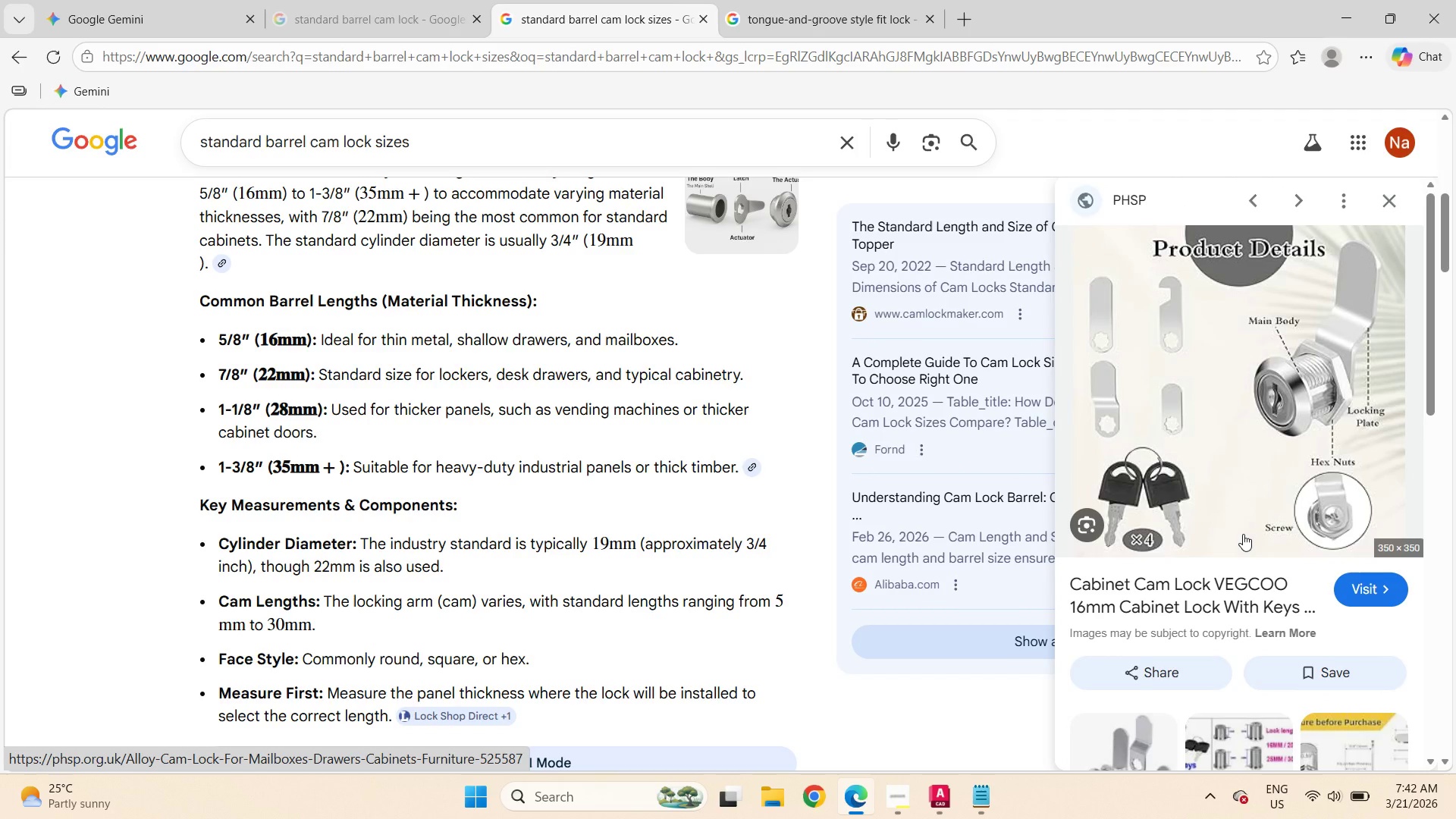 
wait(11.17)
 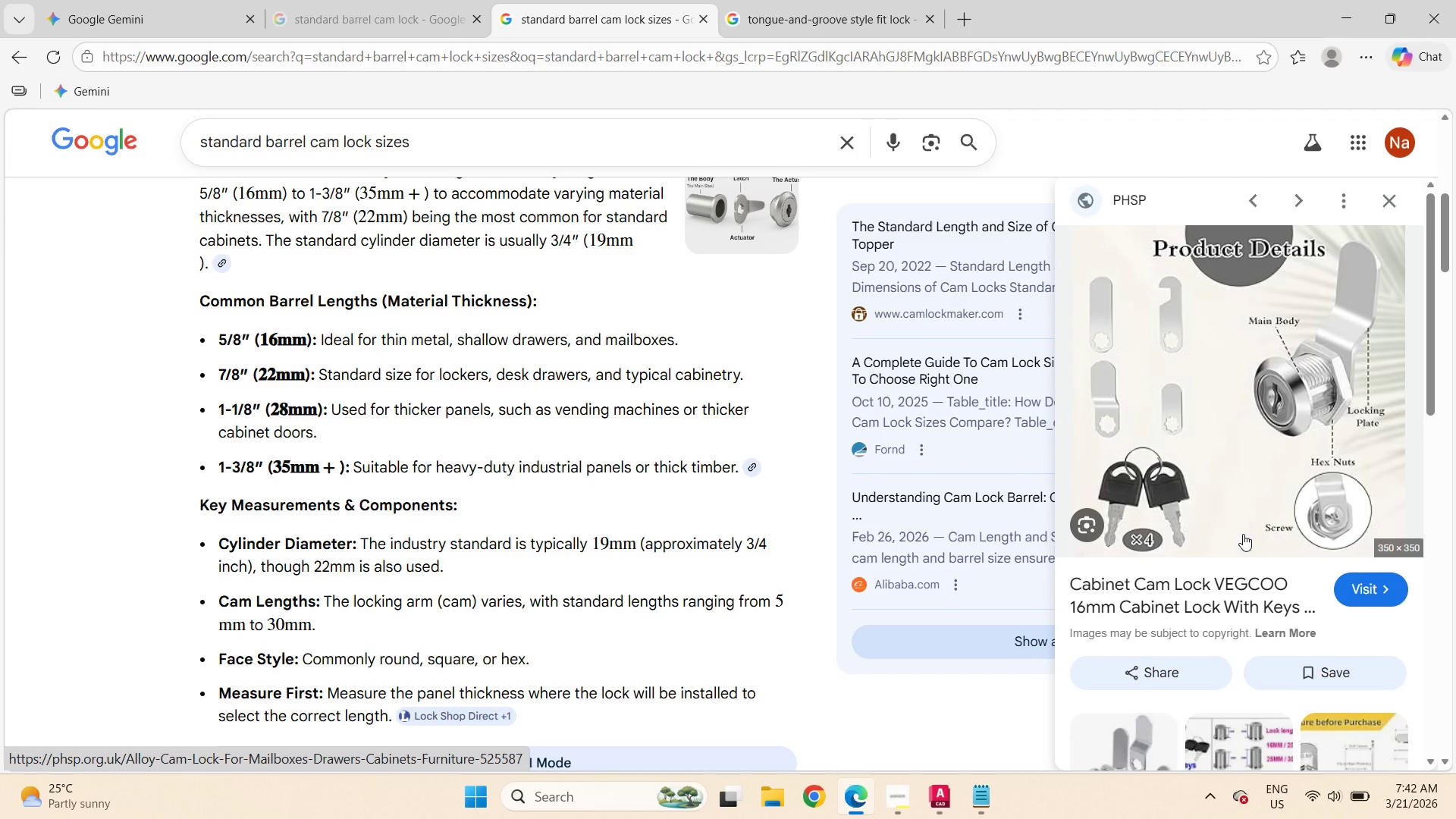 
scroll: coordinate [1243, 534], scroll_direction: down, amount: 1.0
 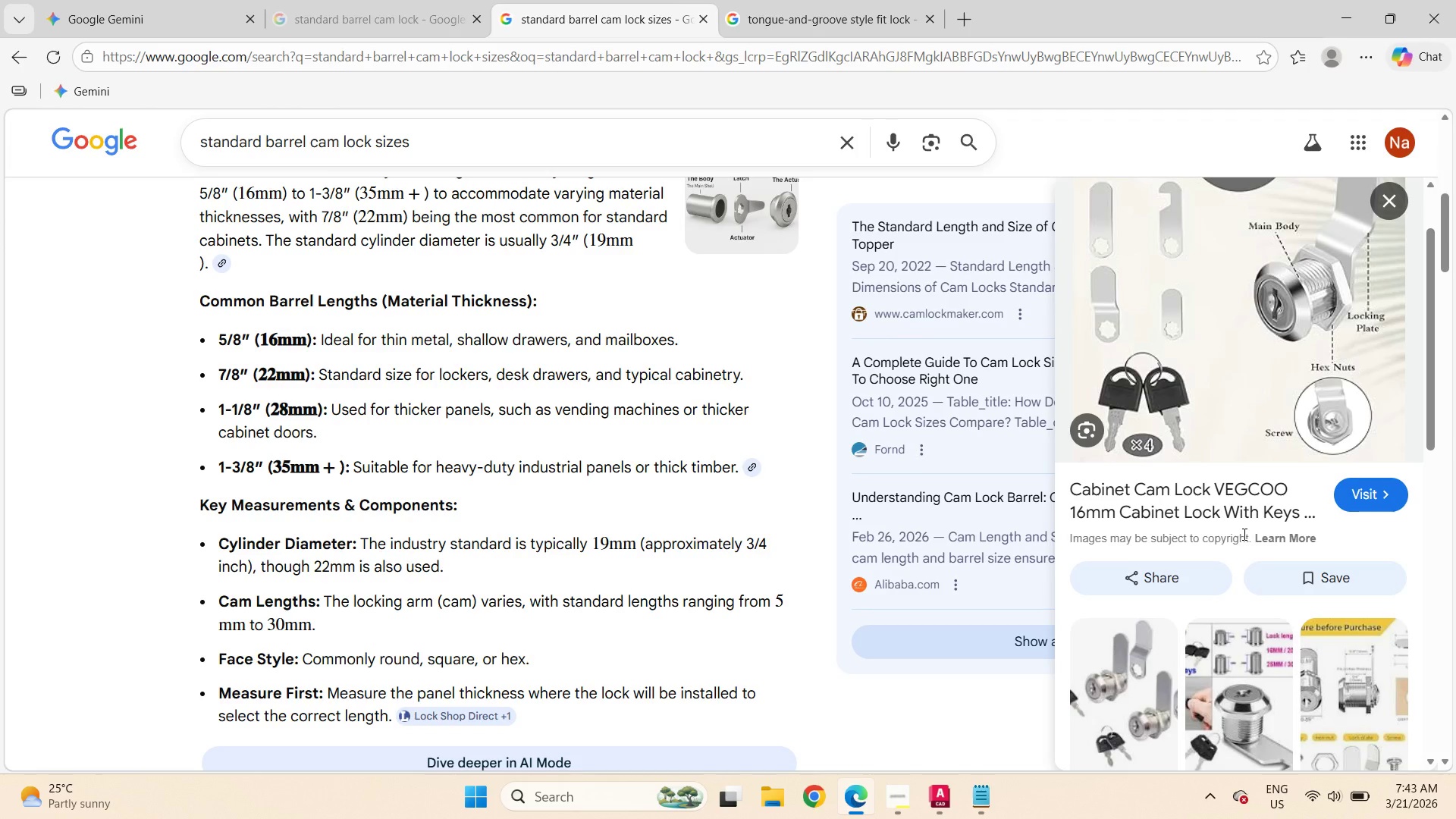 
wait(10.03)
 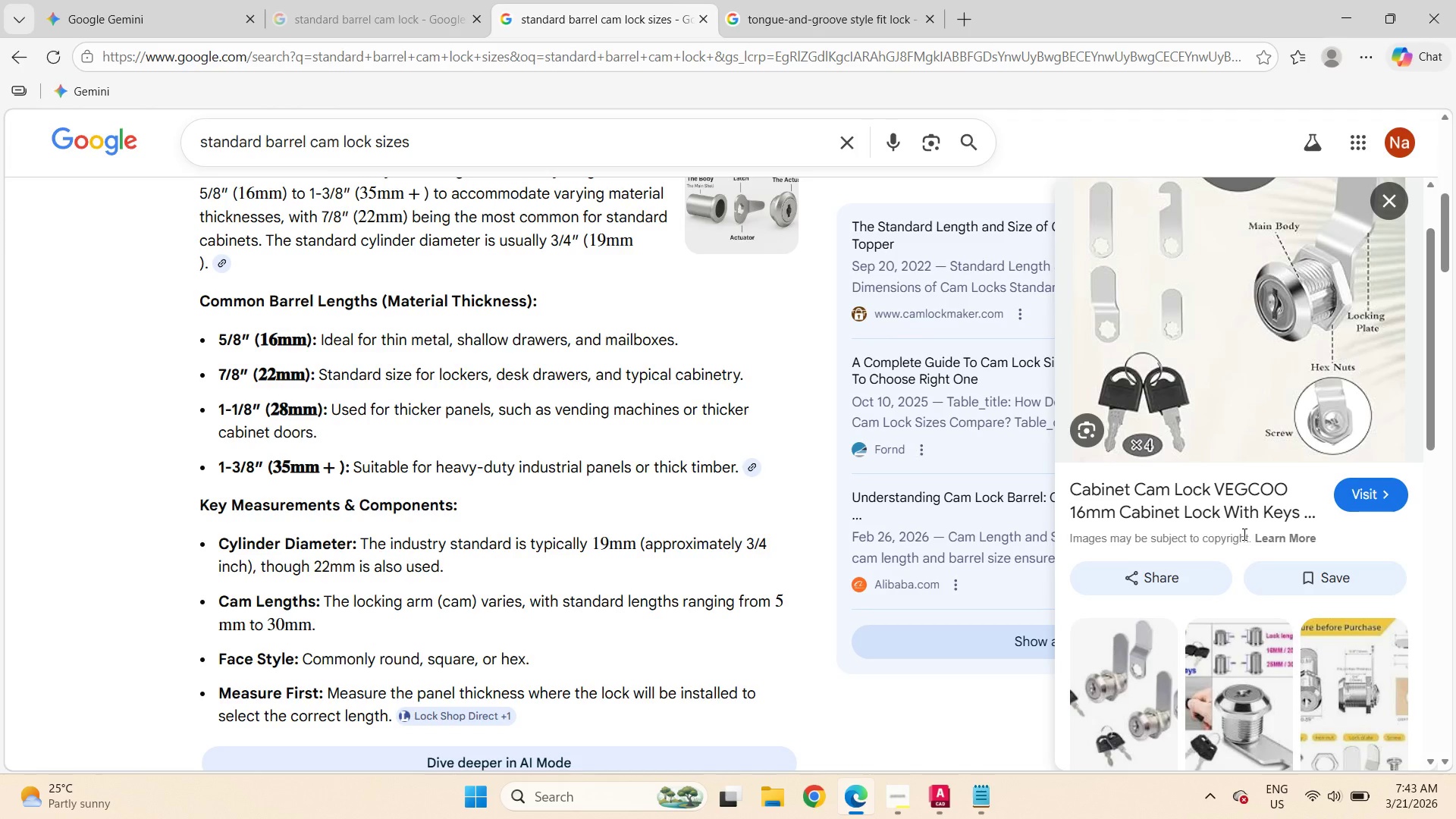 
mouse_move([923, 788])
 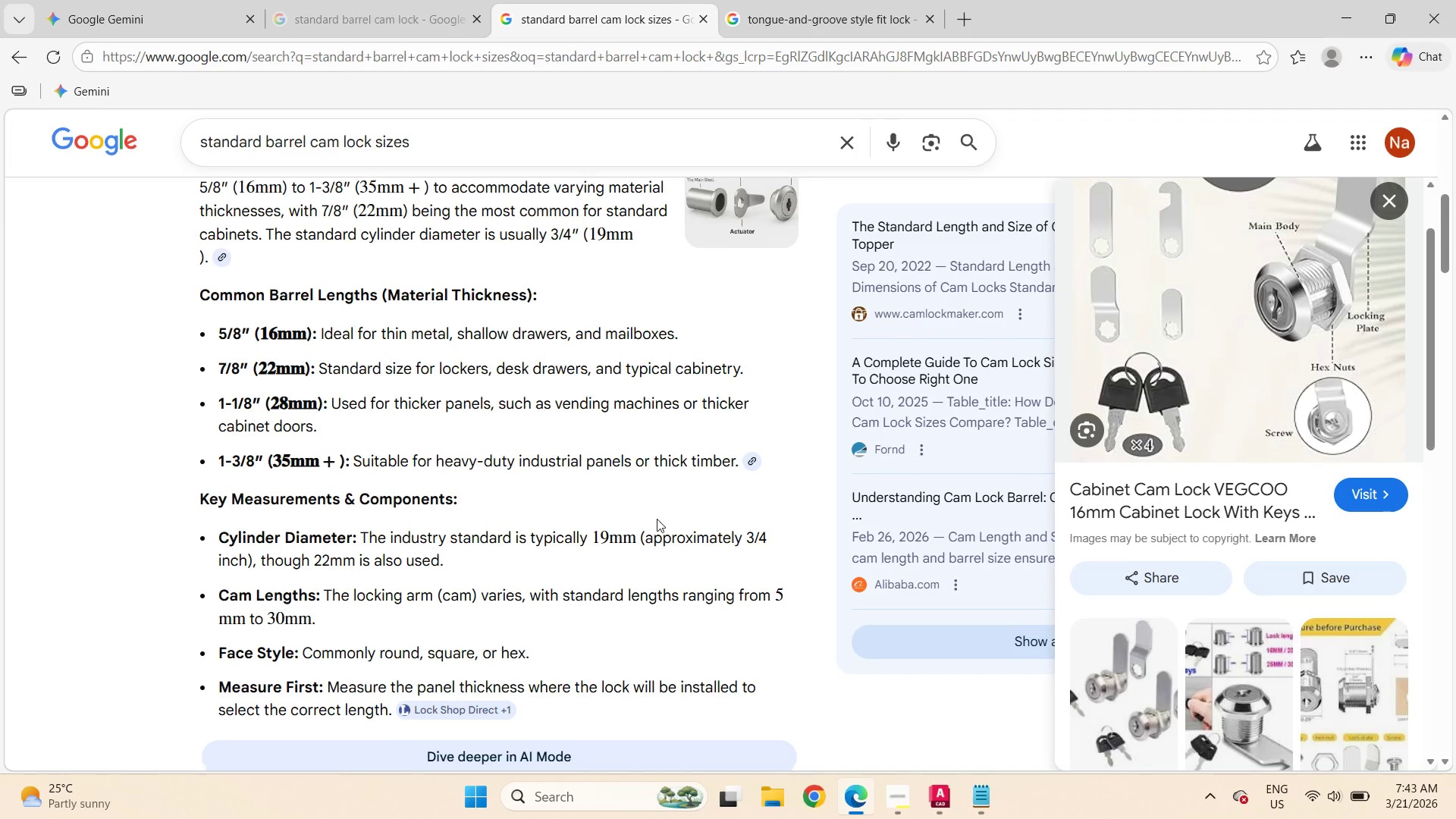 
scroll: coordinate [657, 519], scroll_direction: down, amount: 4.0
 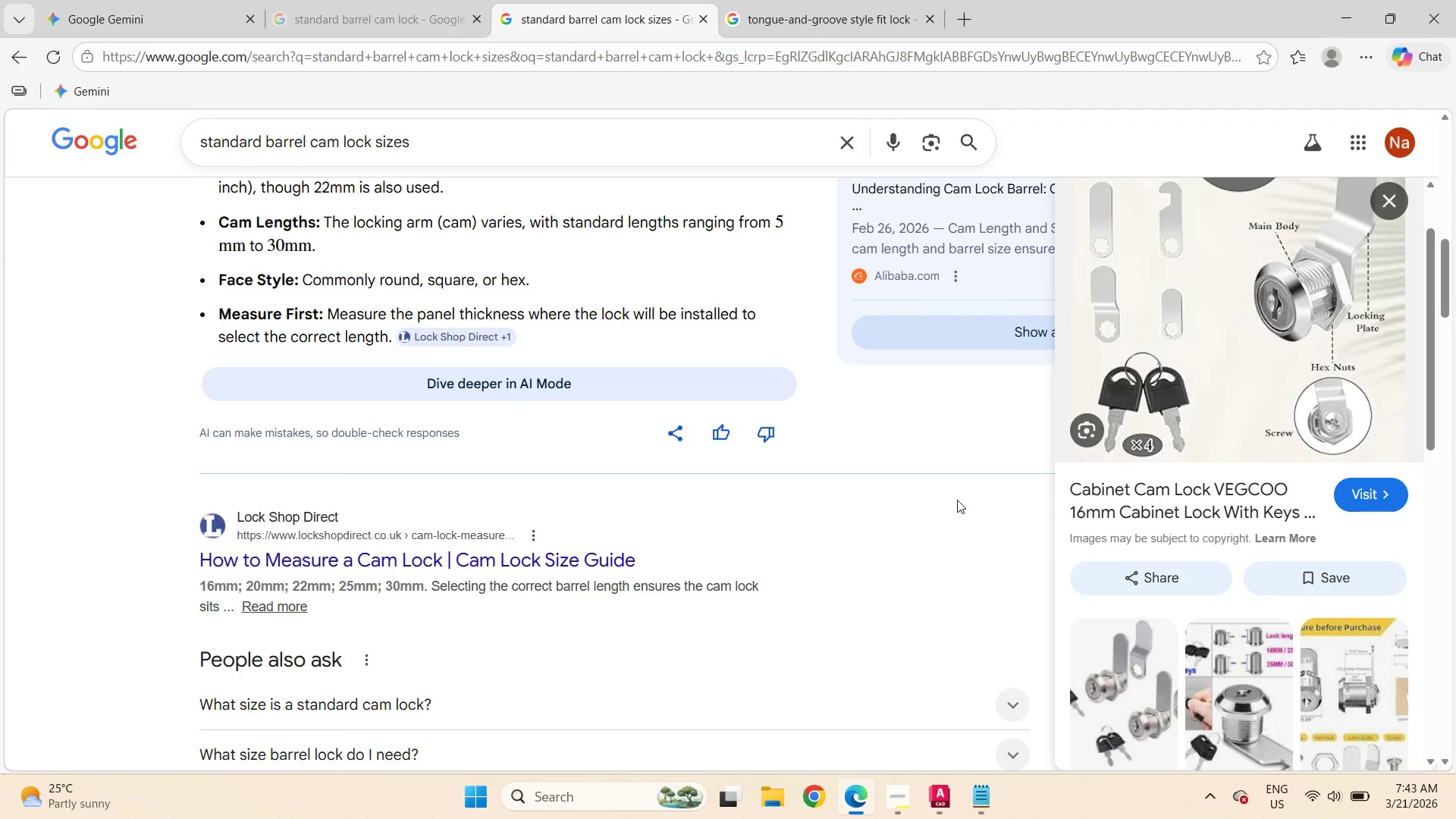 
scroll: coordinate [783, 443], scroll_direction: up, amount: 13.0
 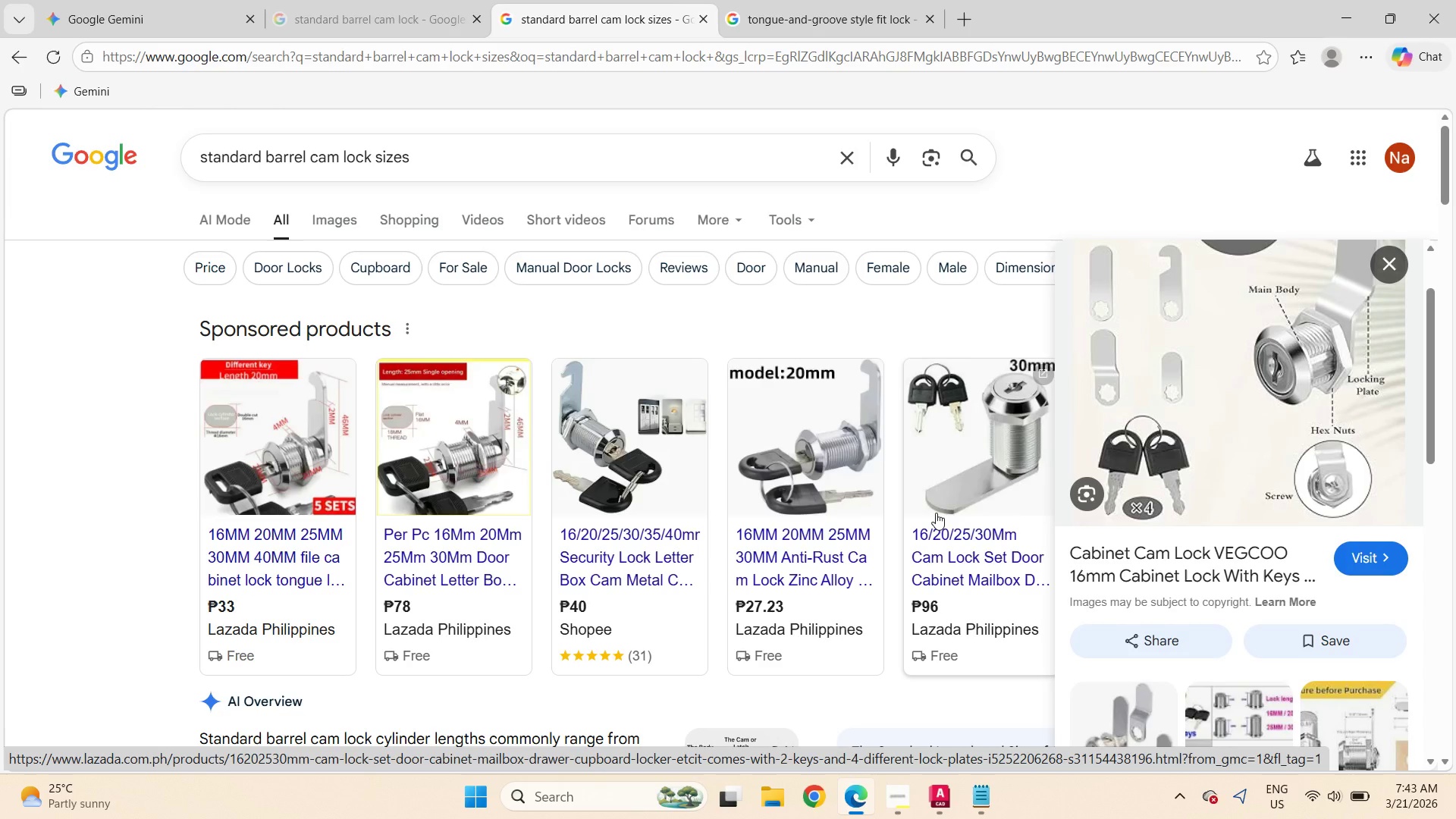 
wait(14.9)
 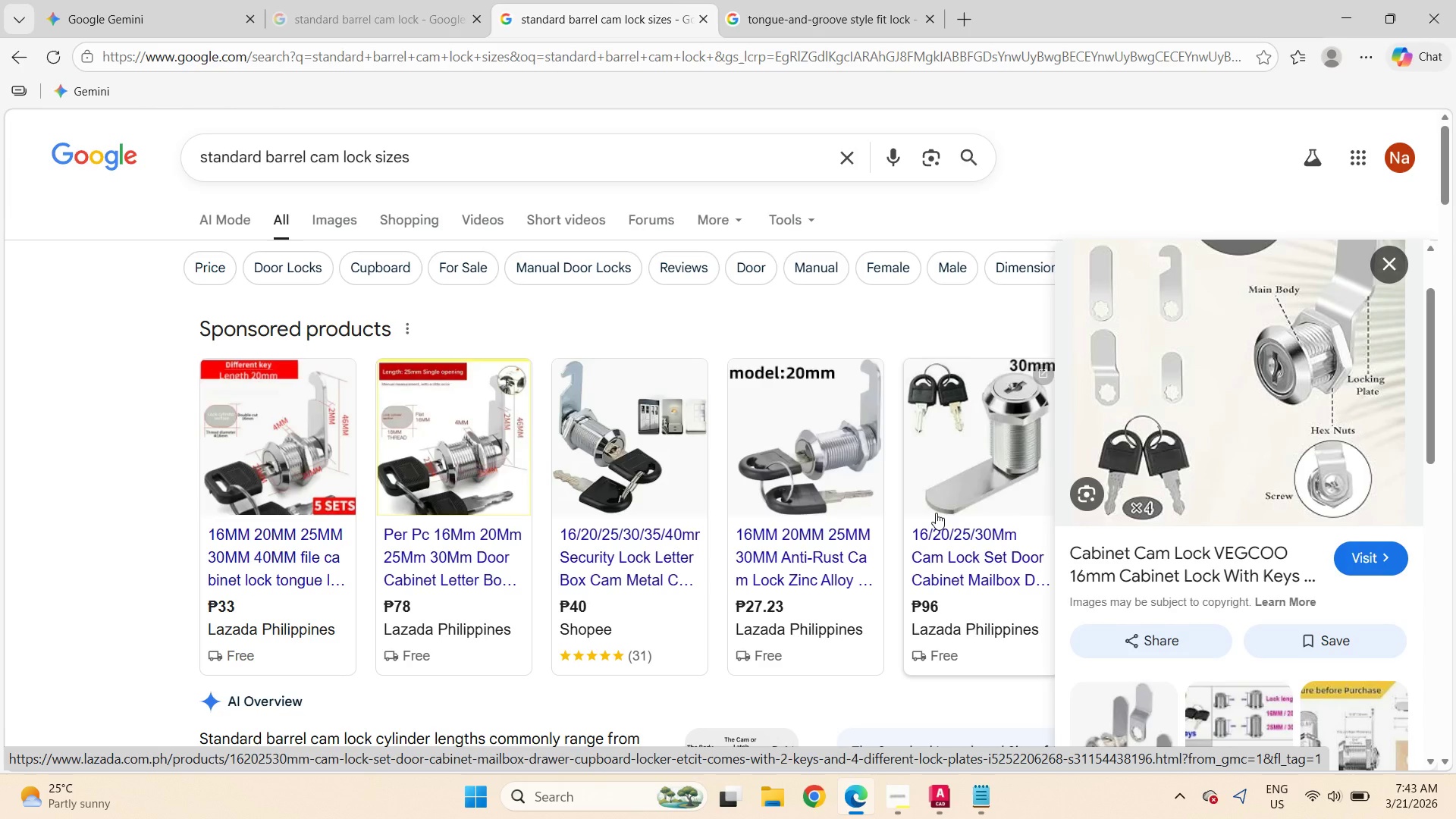 
left_click([862, 450])
 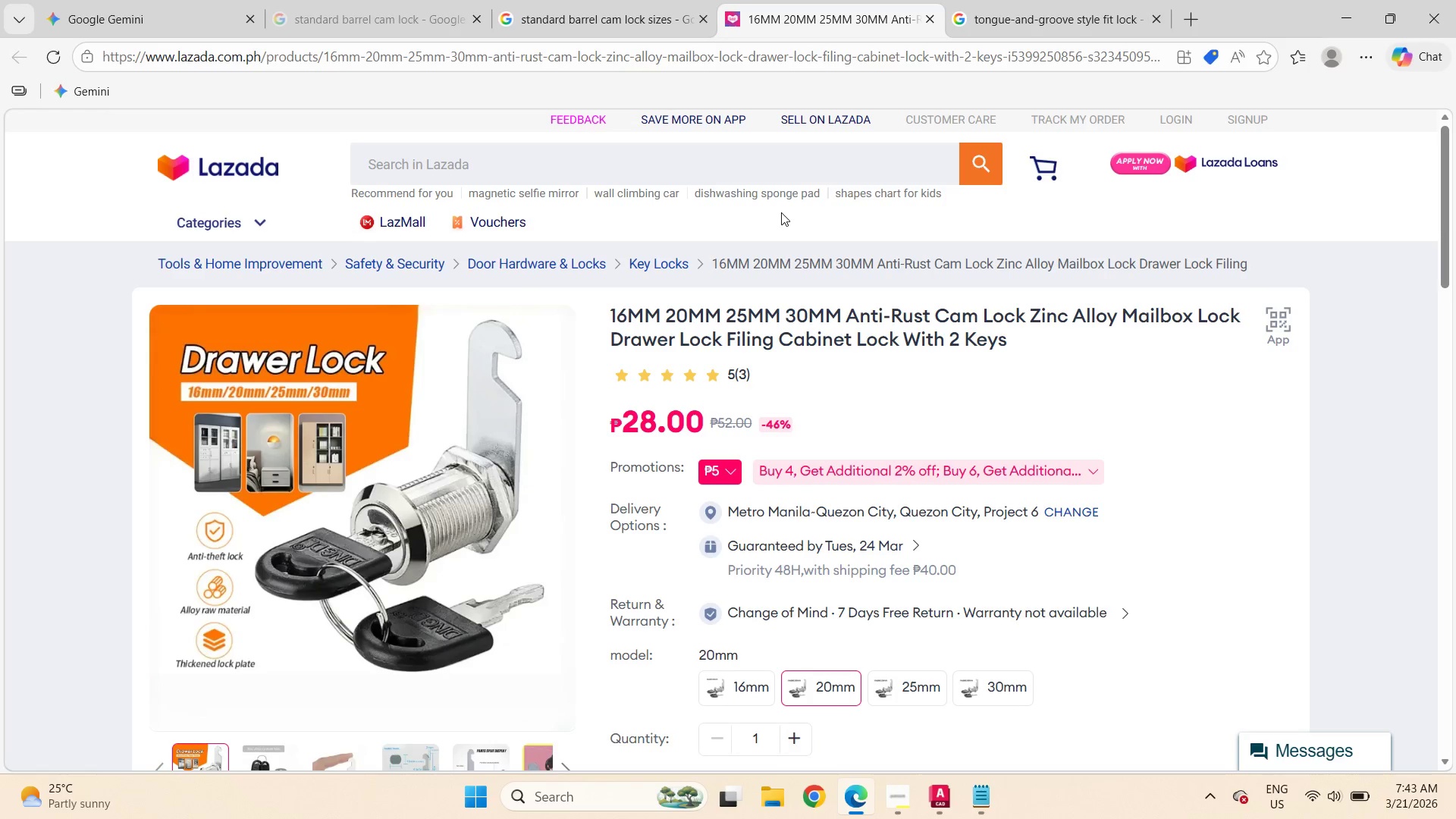 
wait(28.12)
 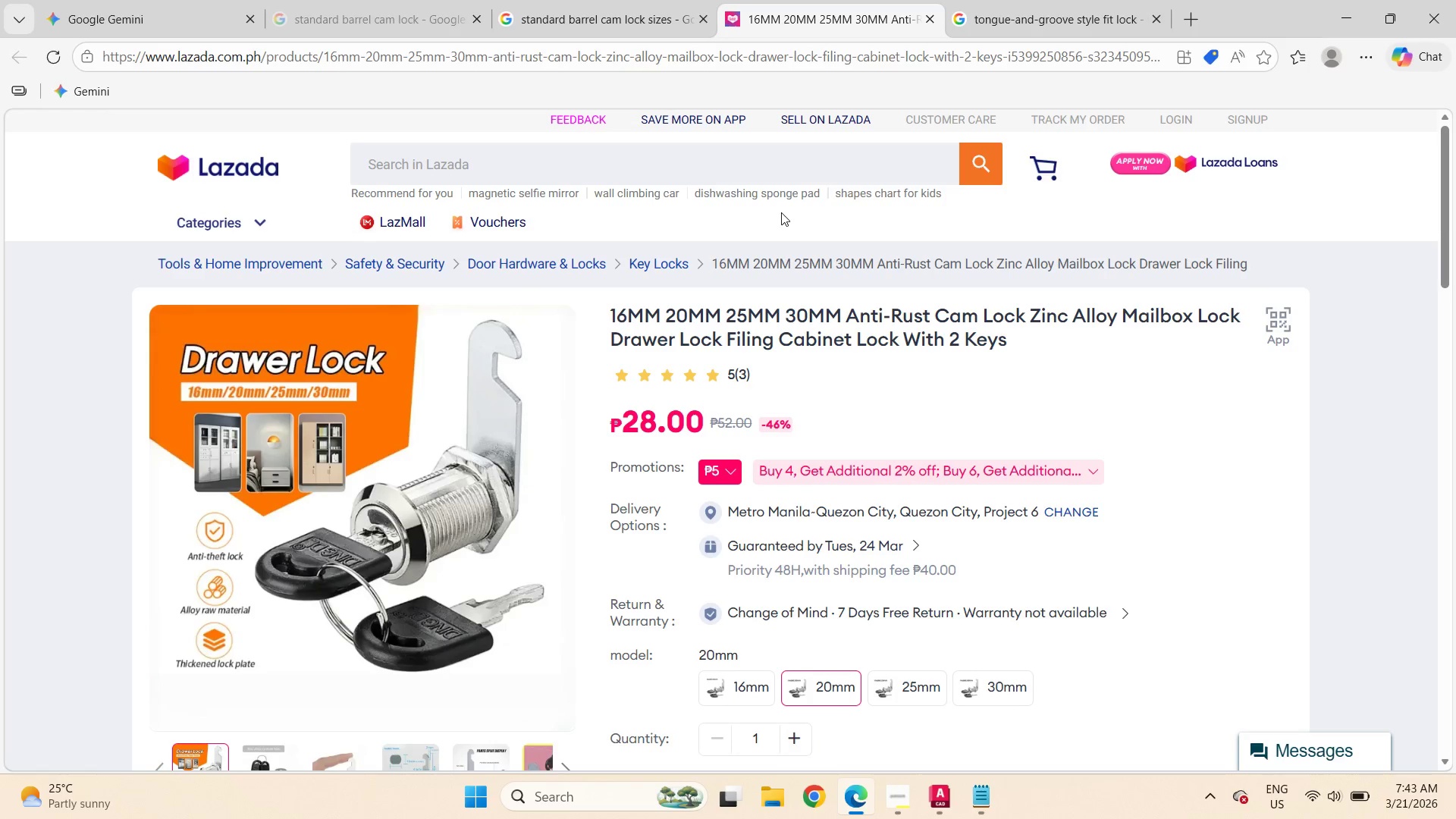 
left_click([945, 798])
 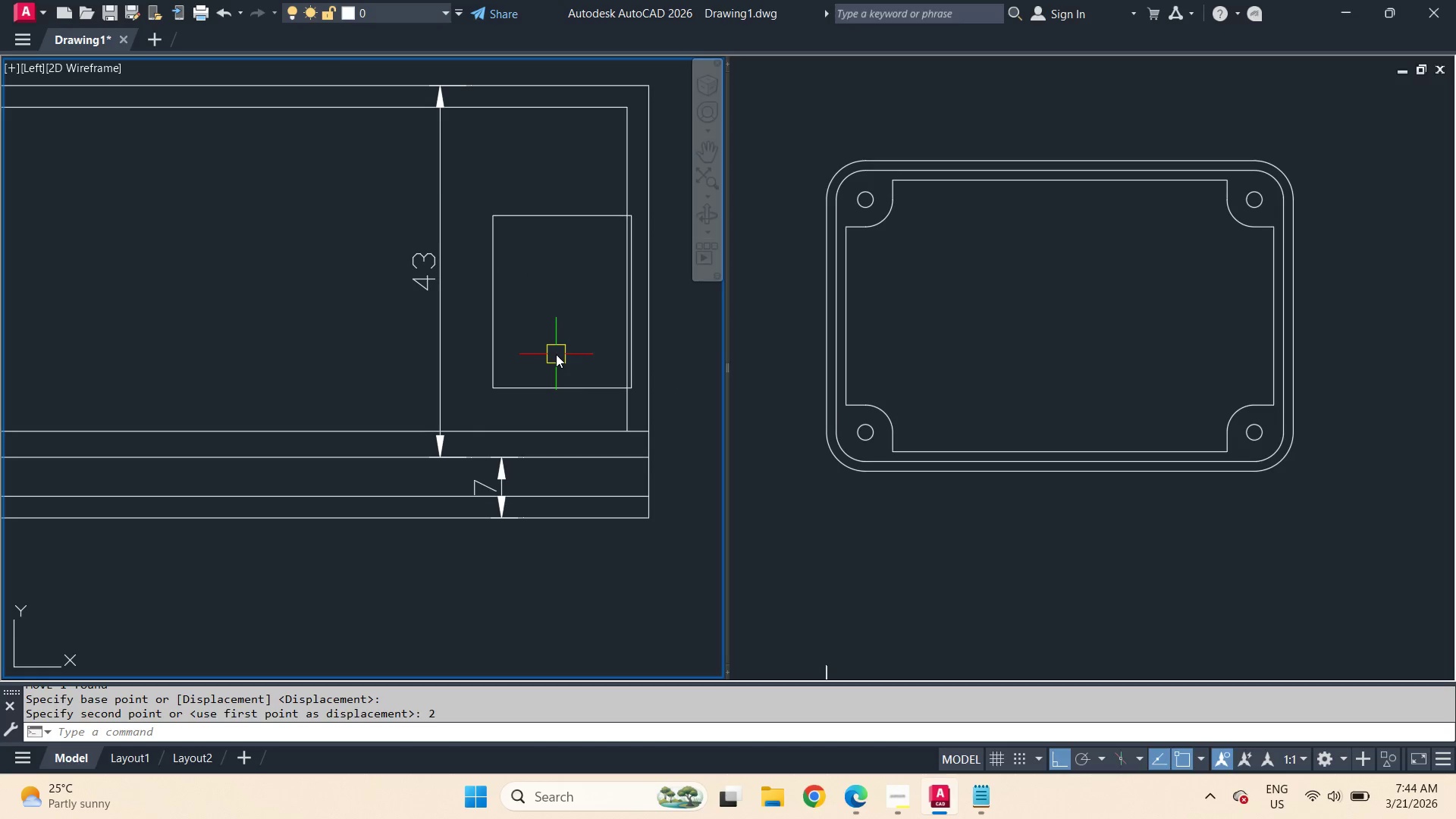 
wait(12.95)
 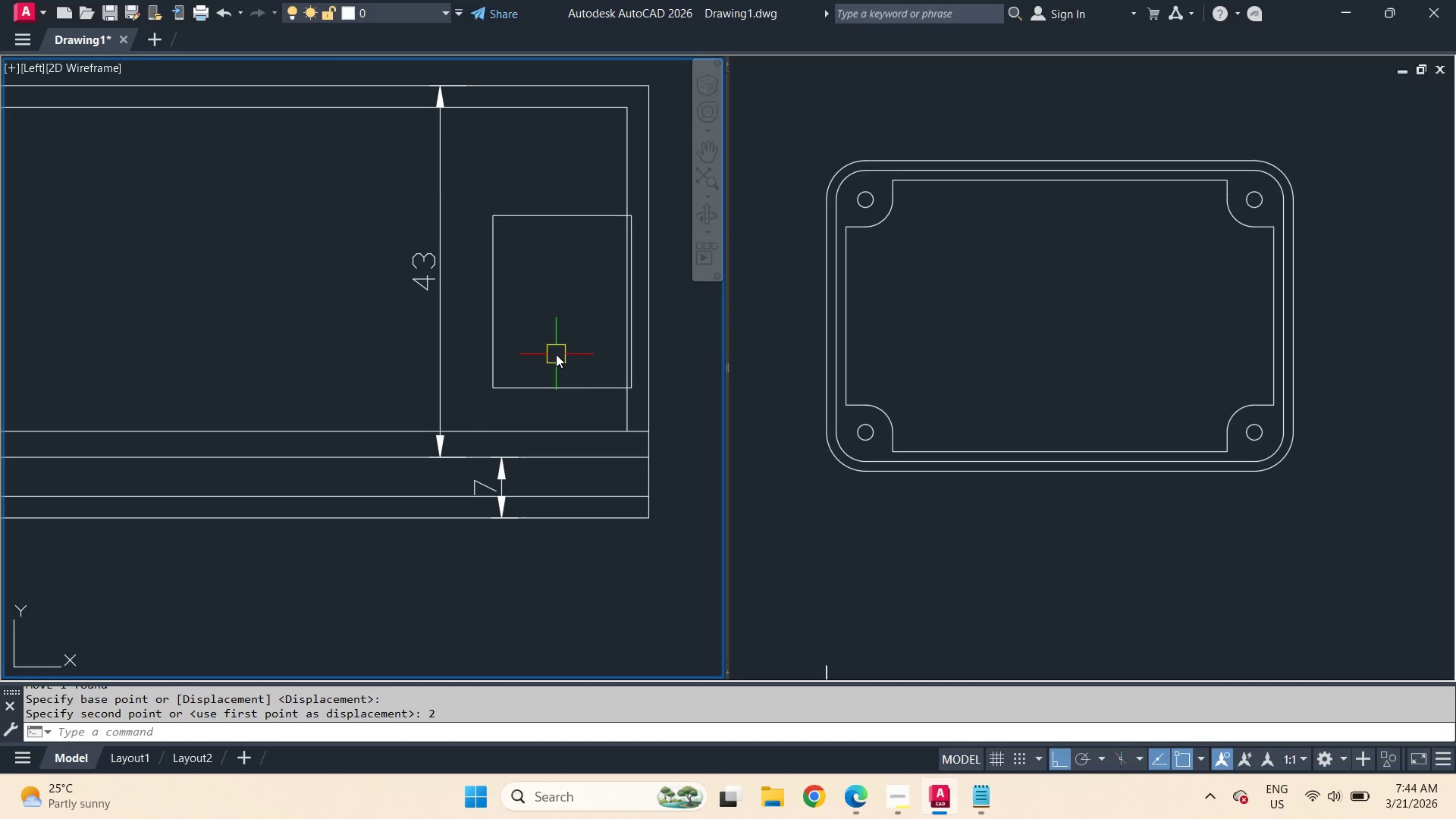 
left_click([1000, 356])
 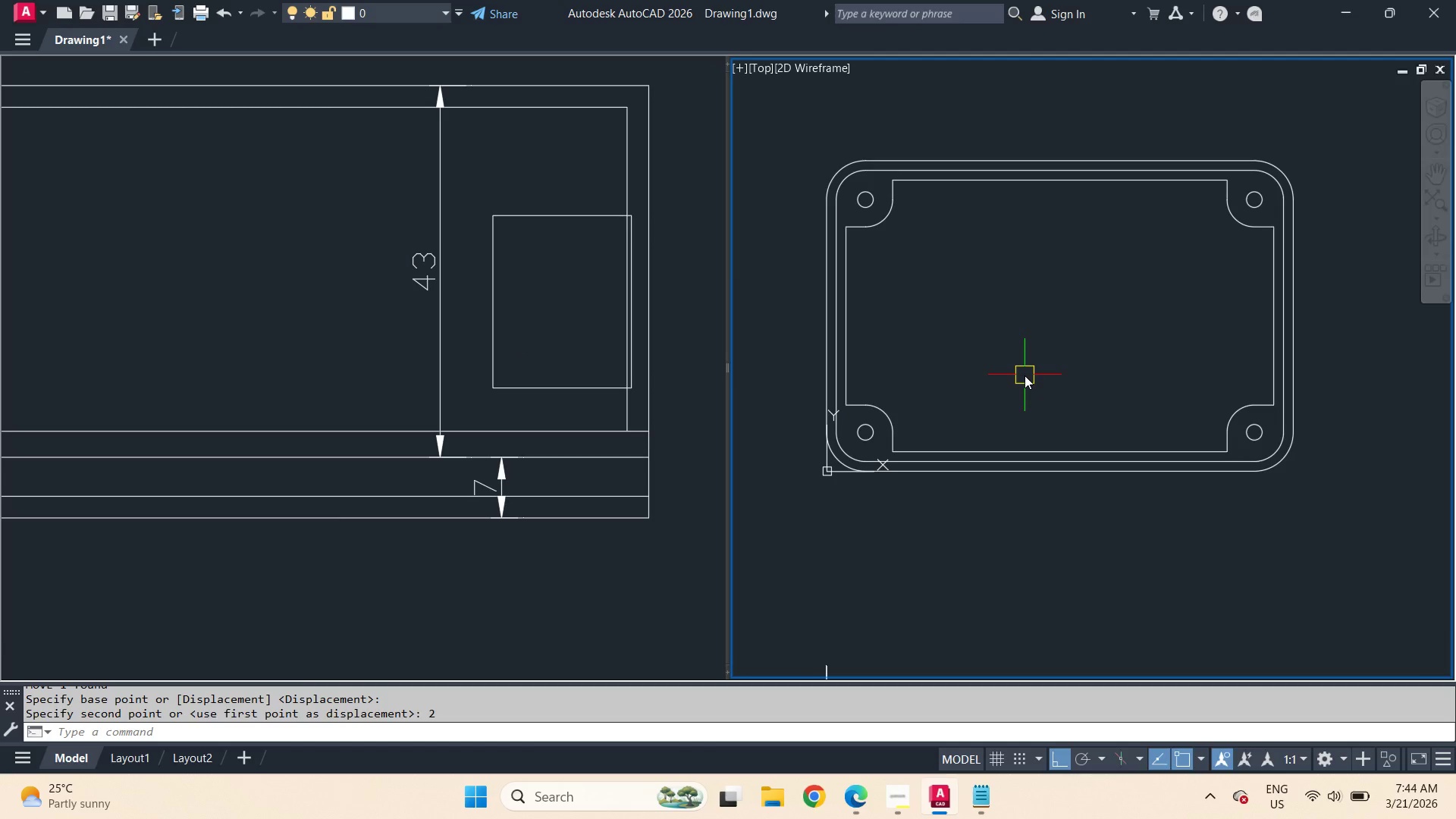 
type(rec )
 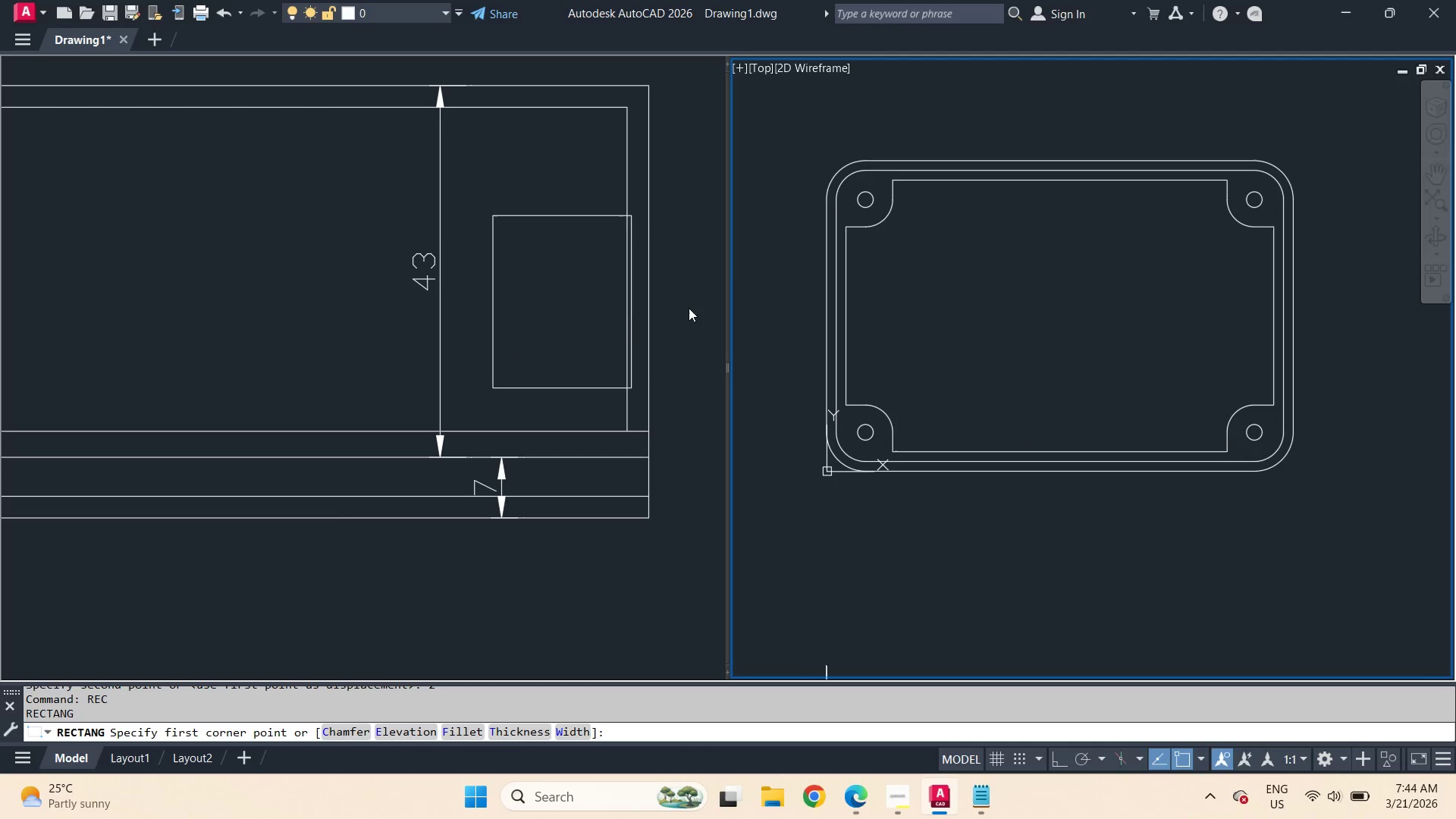 
left_click([601, 303])
 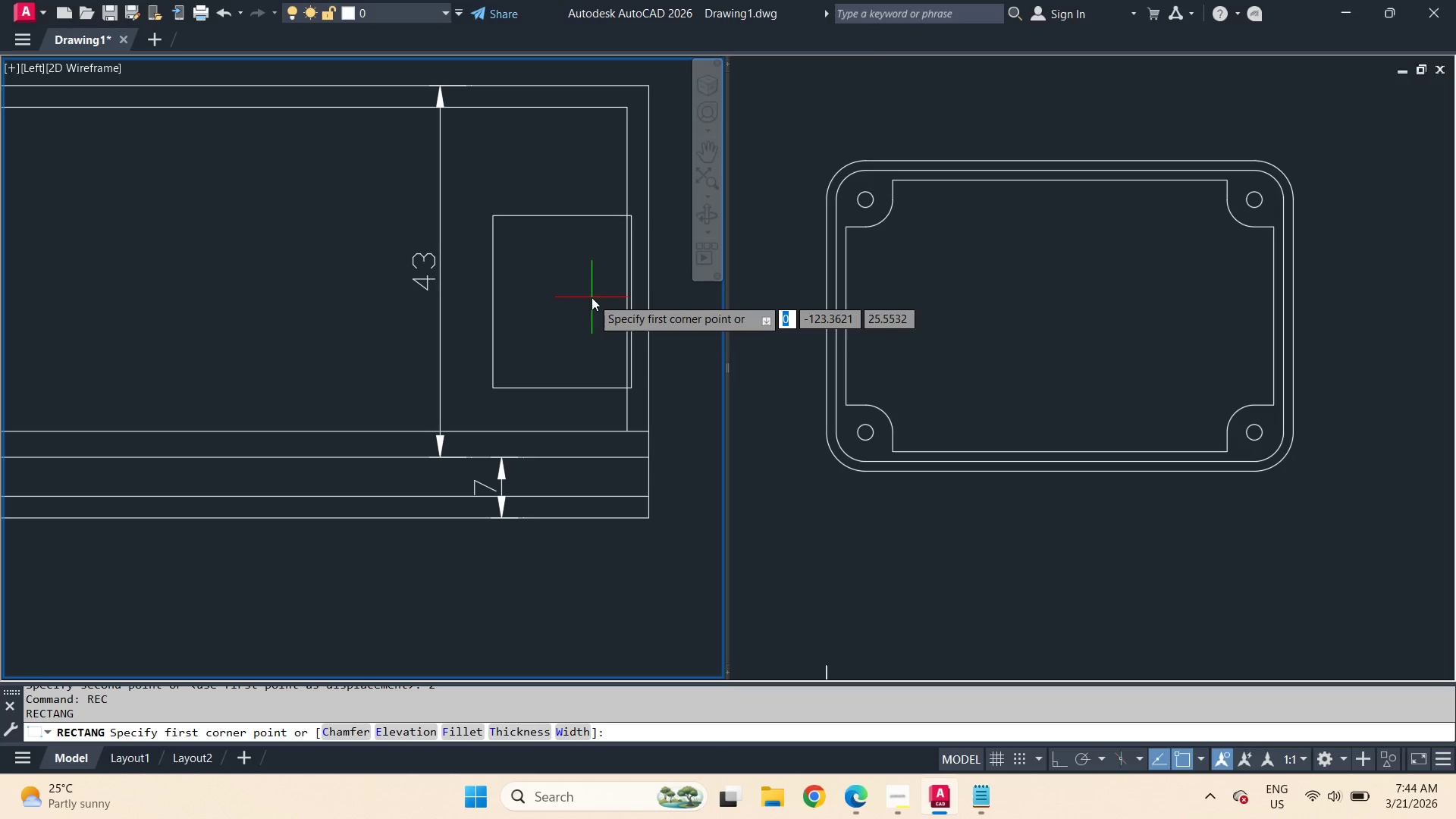 
key(Escape)
type(dli )
 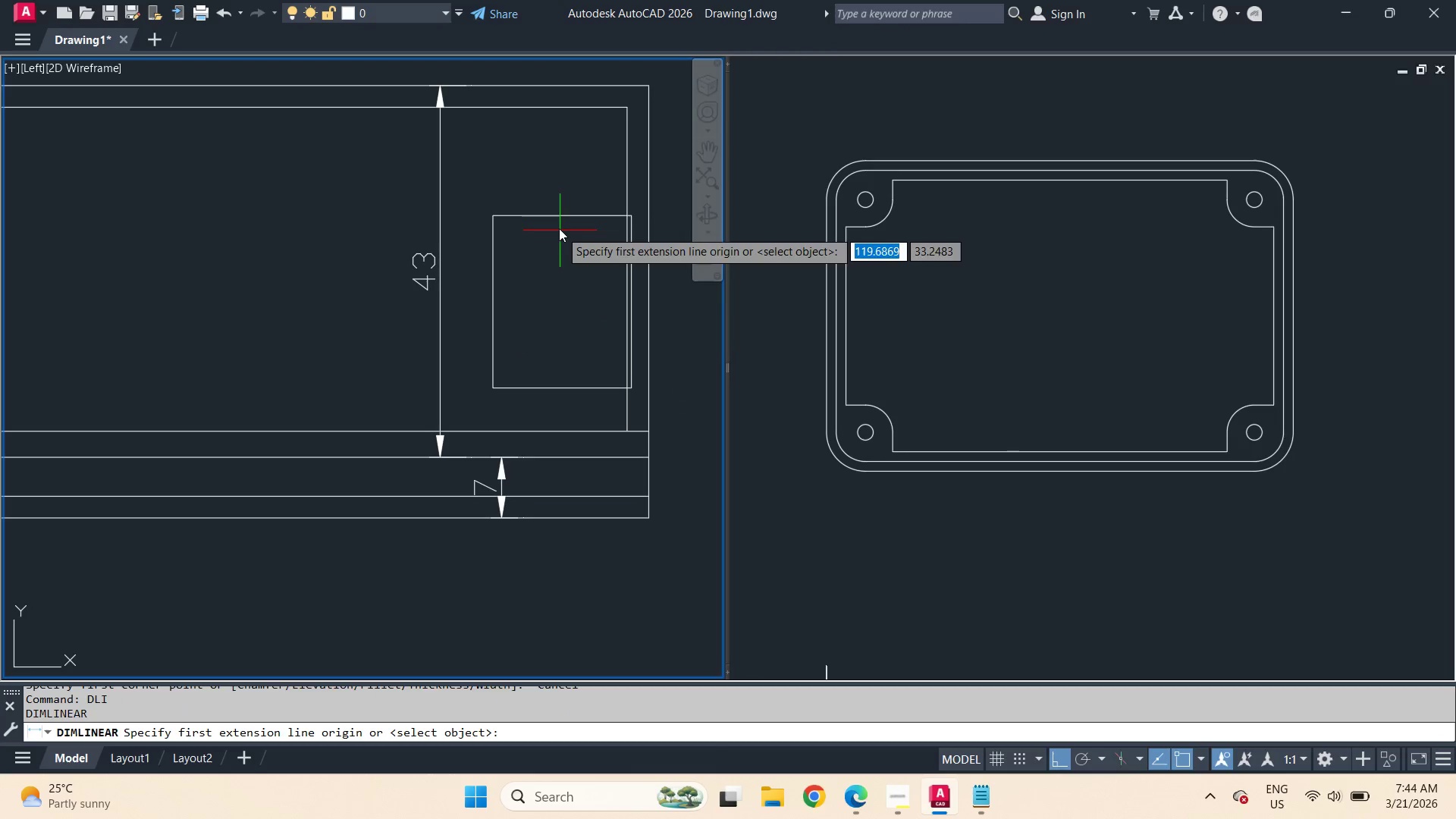 
key(Space)
 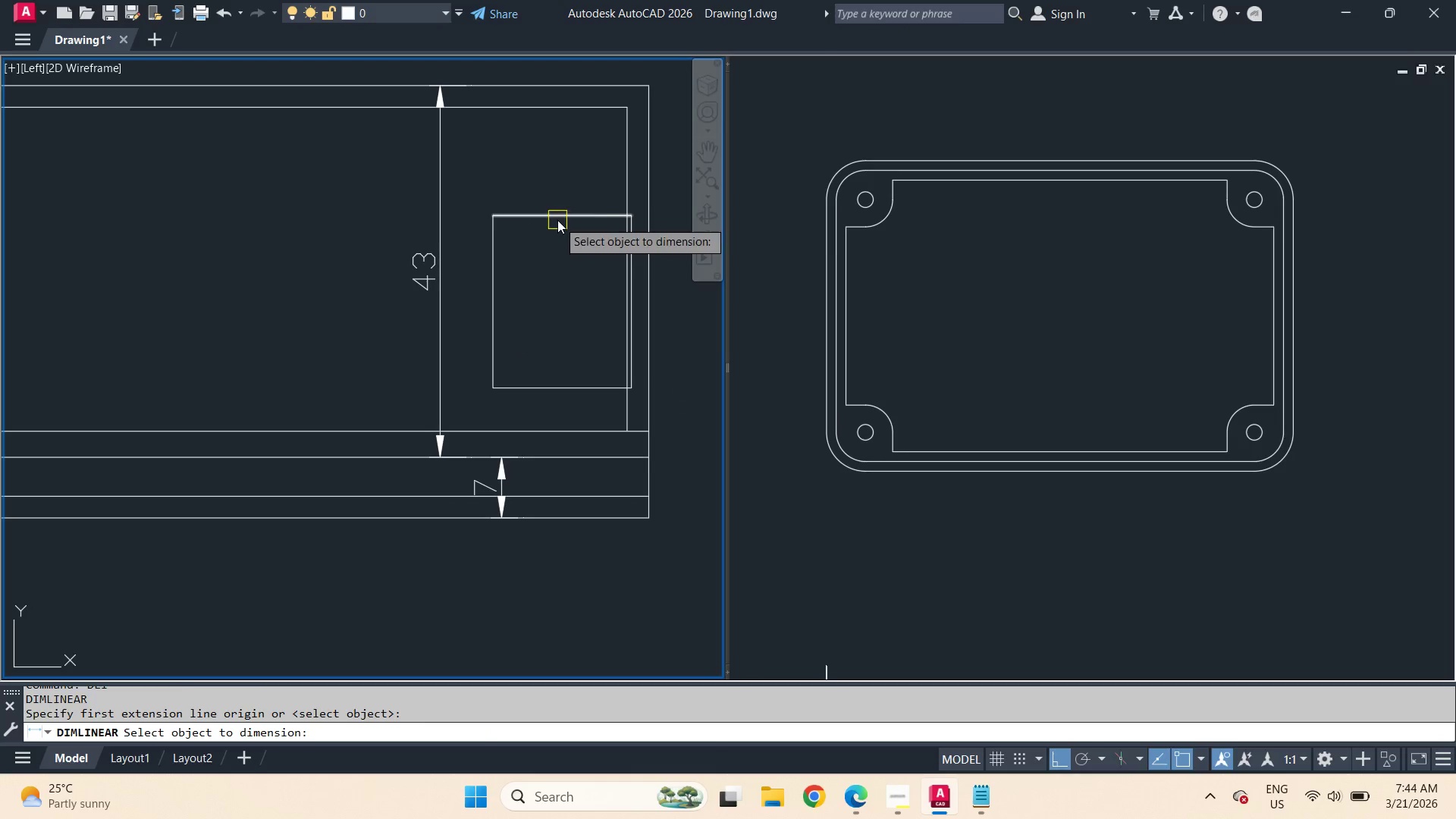 
left_click_drag(start_coordinate=[557, 220], to_coordinate=[557, 212])
 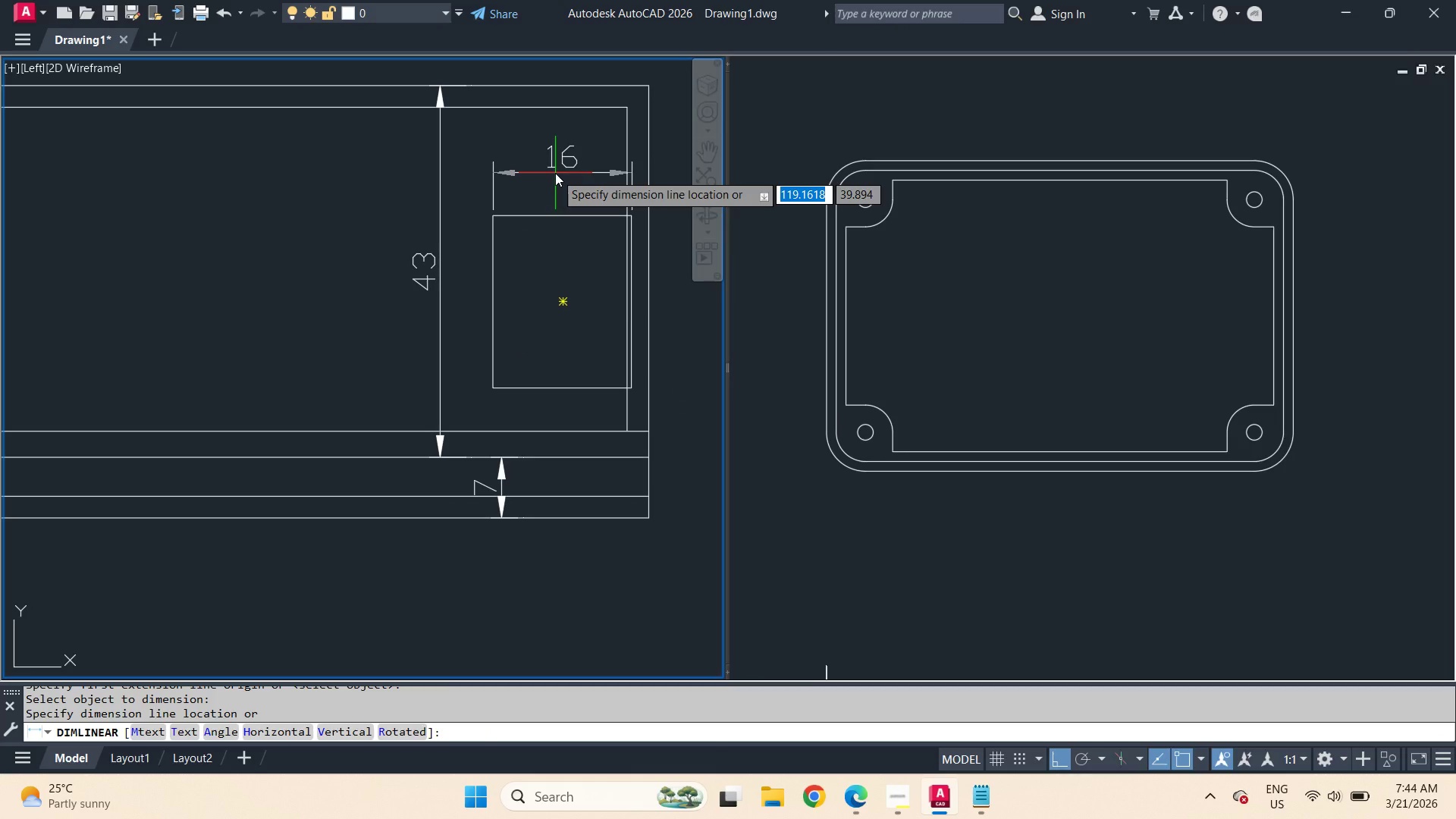 
left_click([555, 173])
 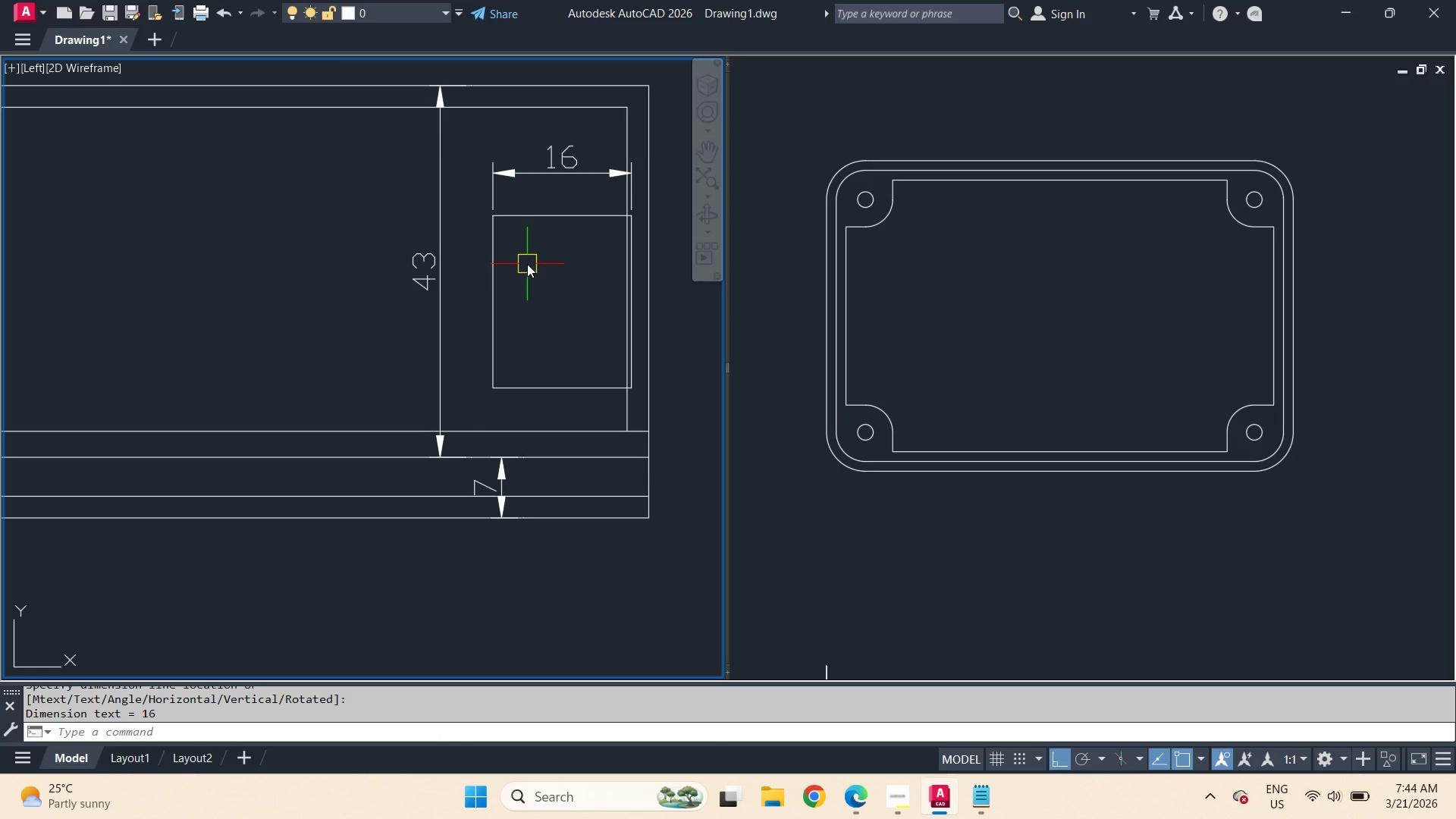 
scroll: coordinate [527, 264], scroll_direction: up, amount: 1.0
 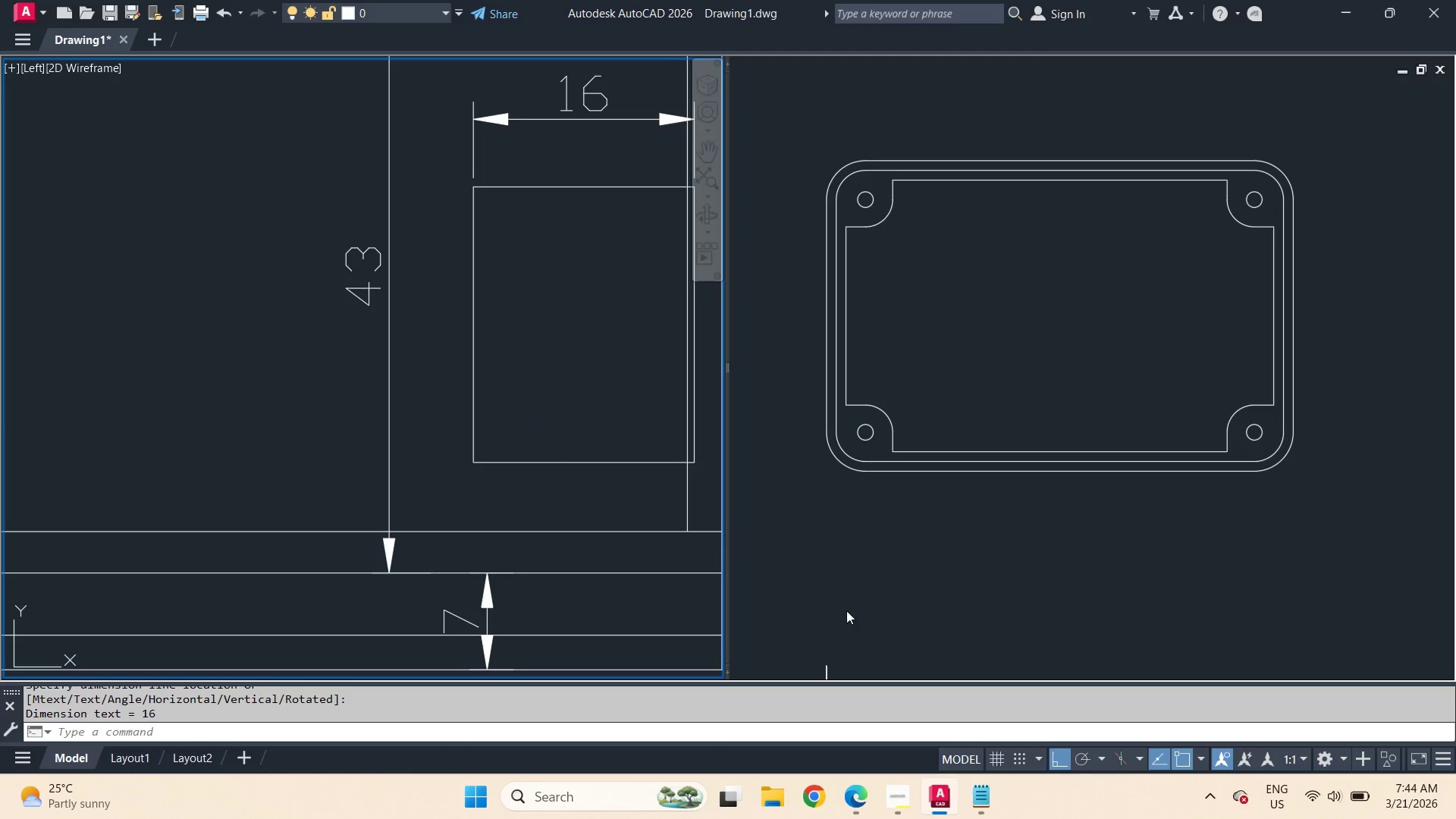 
wait(5.74)
 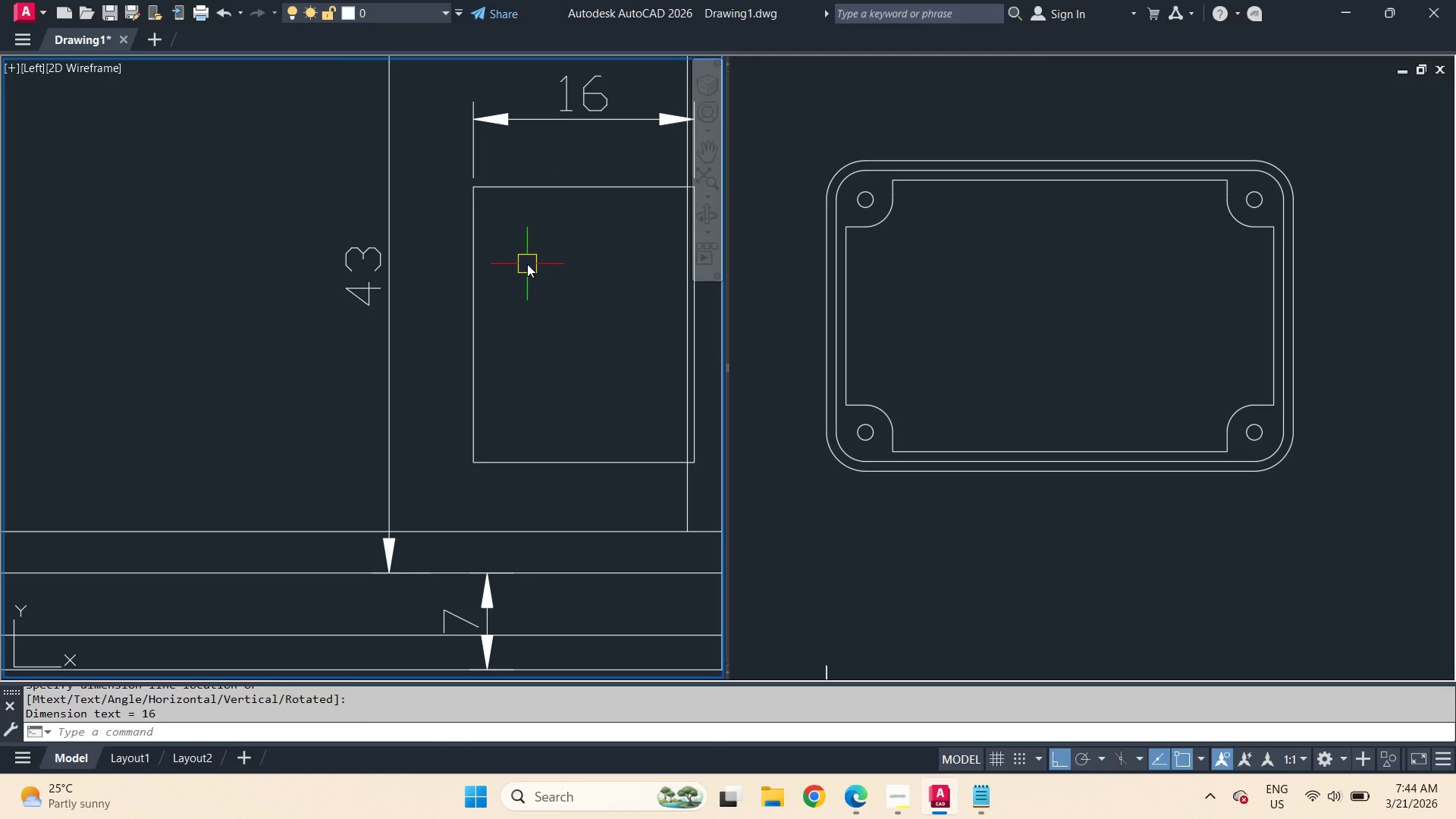 
left_click([899, 796])